 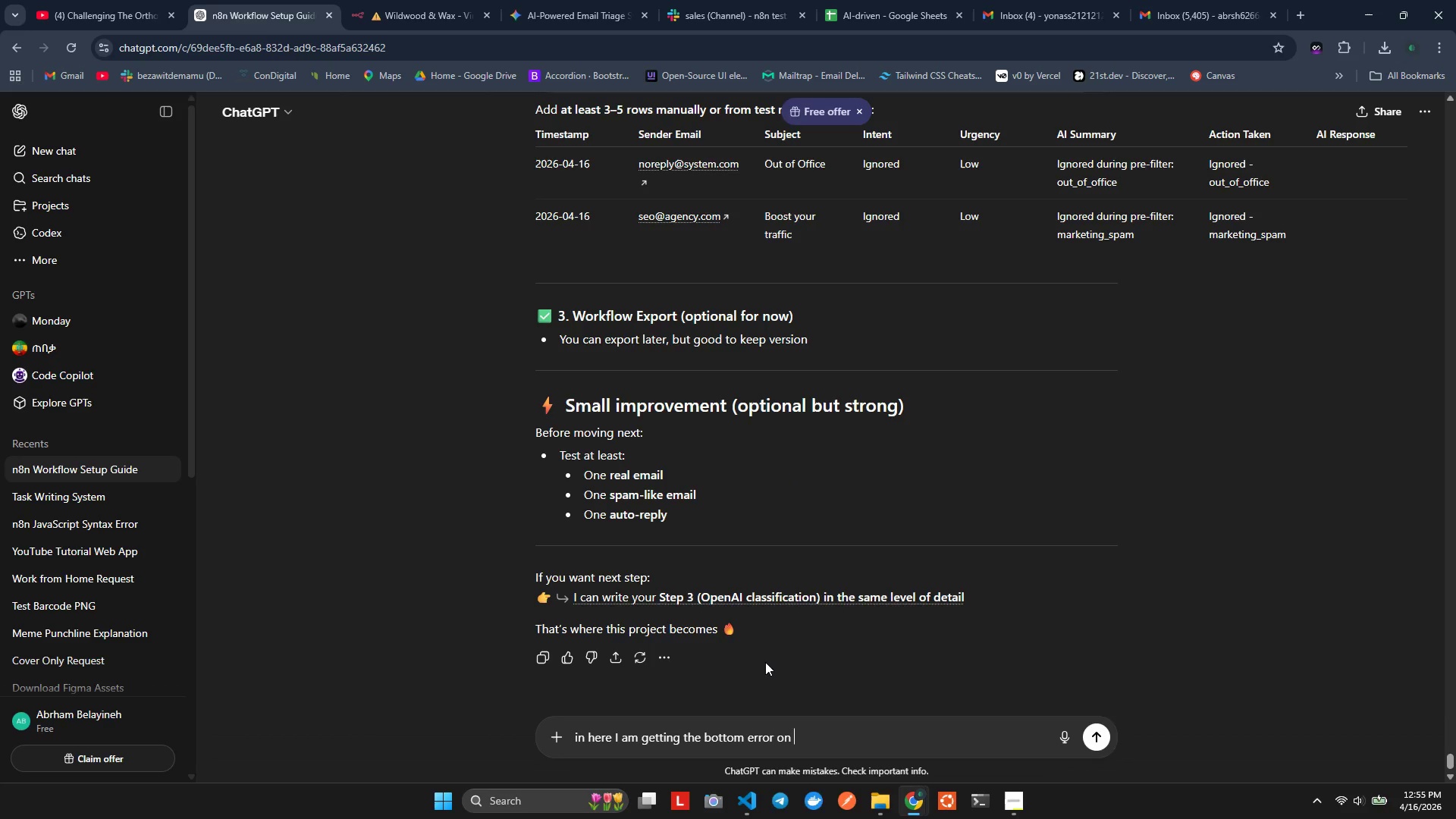 
key(Alt+ArrowUp)
 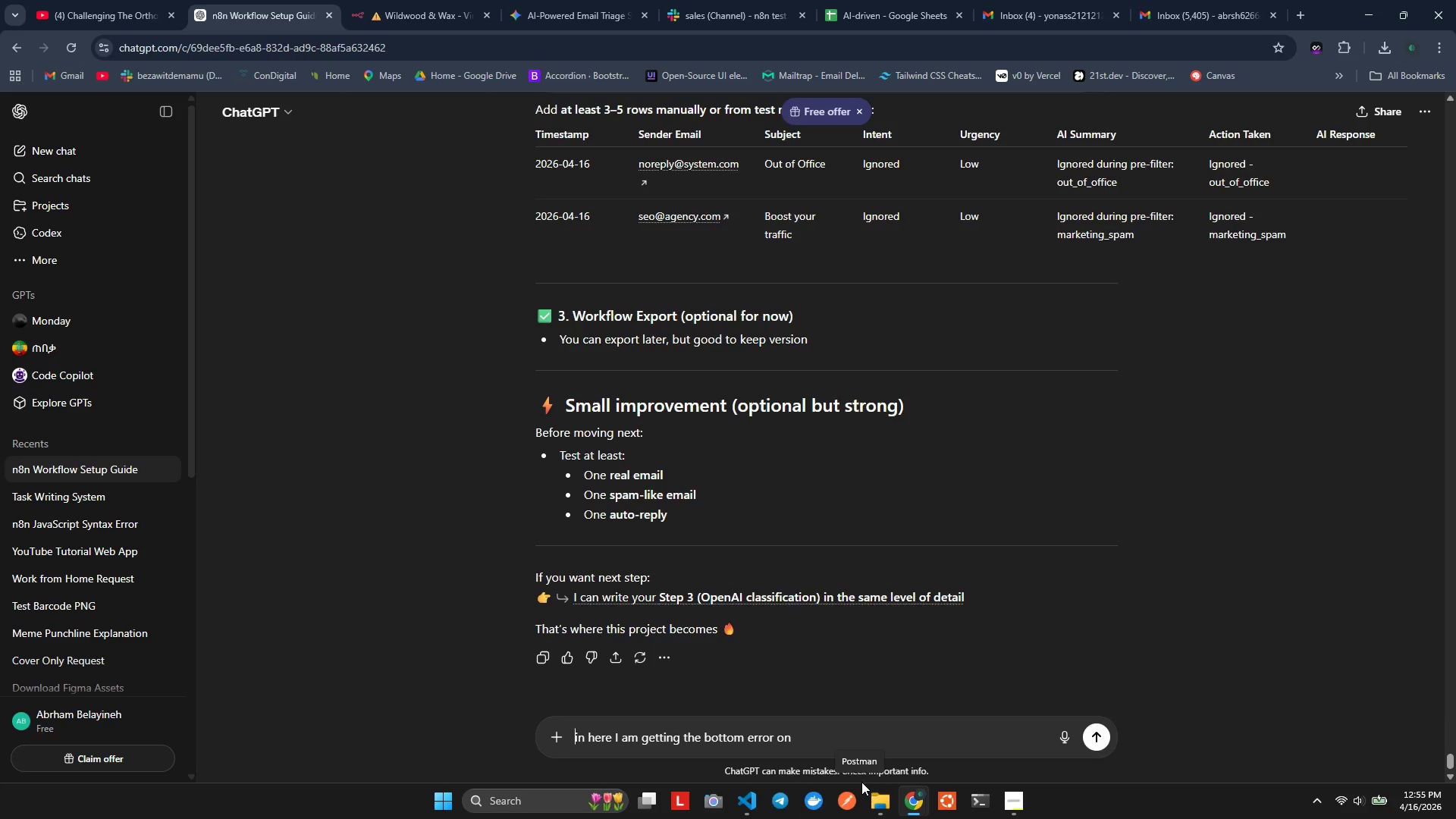 
key(Alt+ArrowUp)
 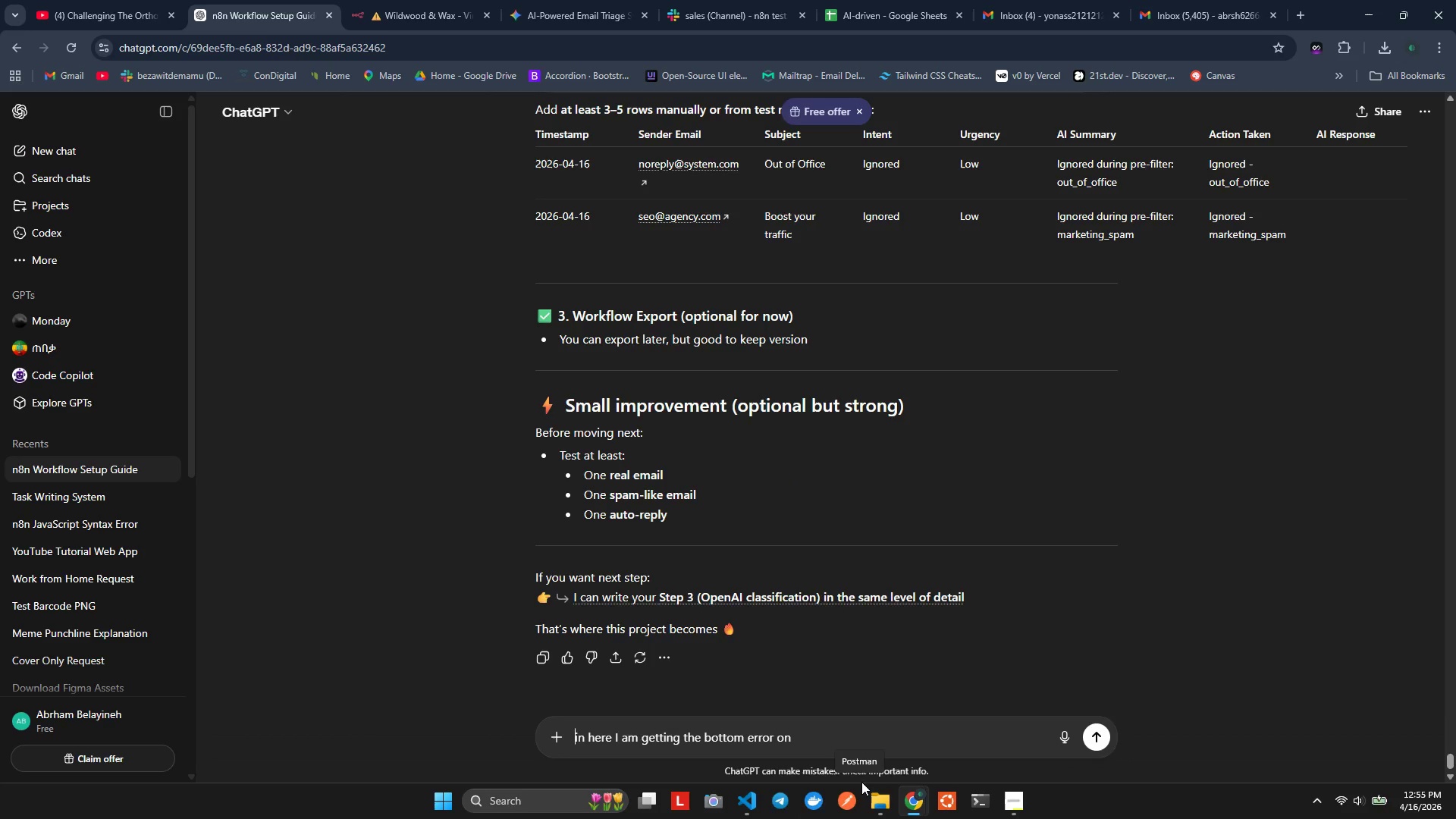 
key(Alt+Shift+Enter)
 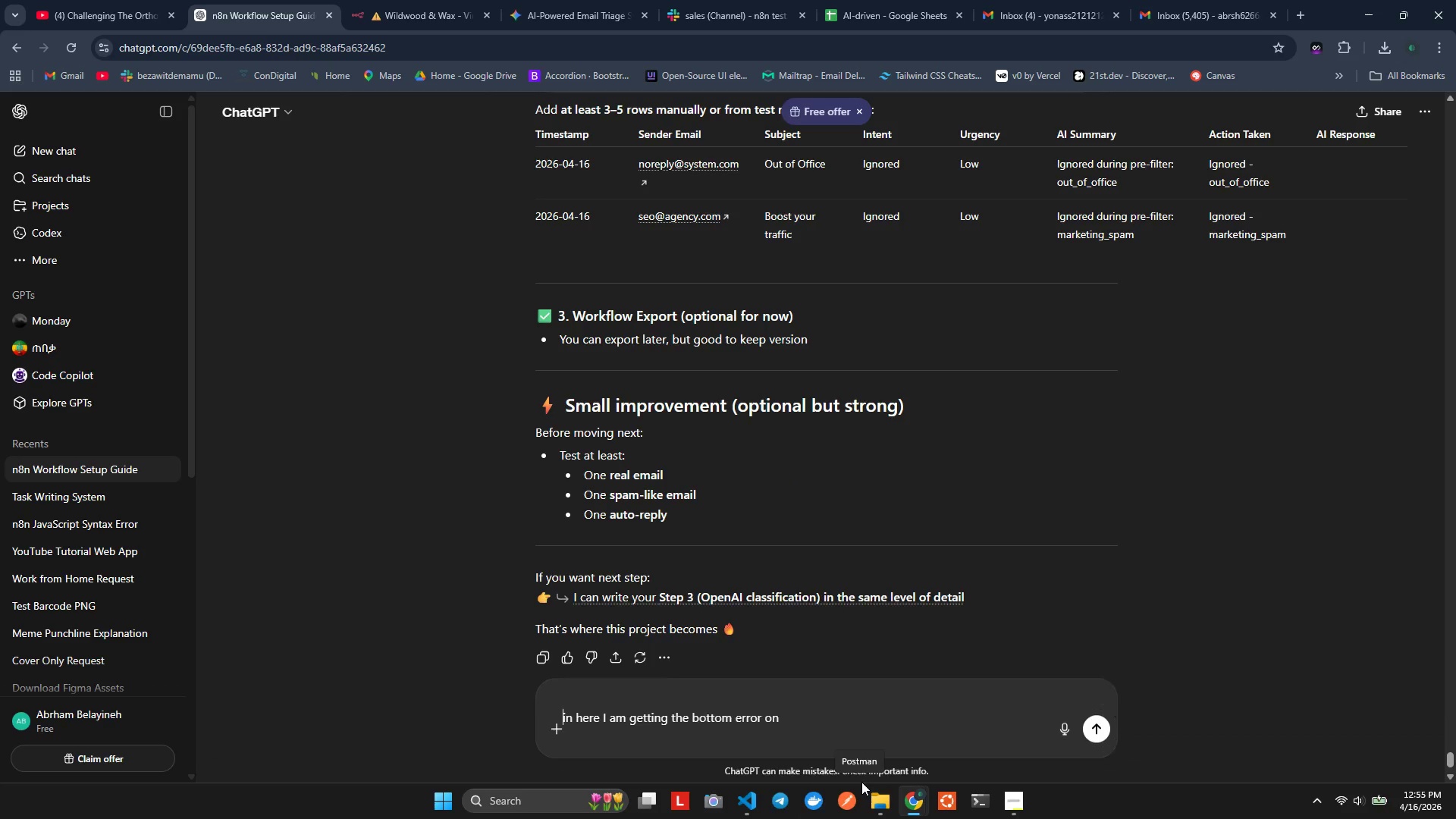 
key(Alt+Shift+Enter)
 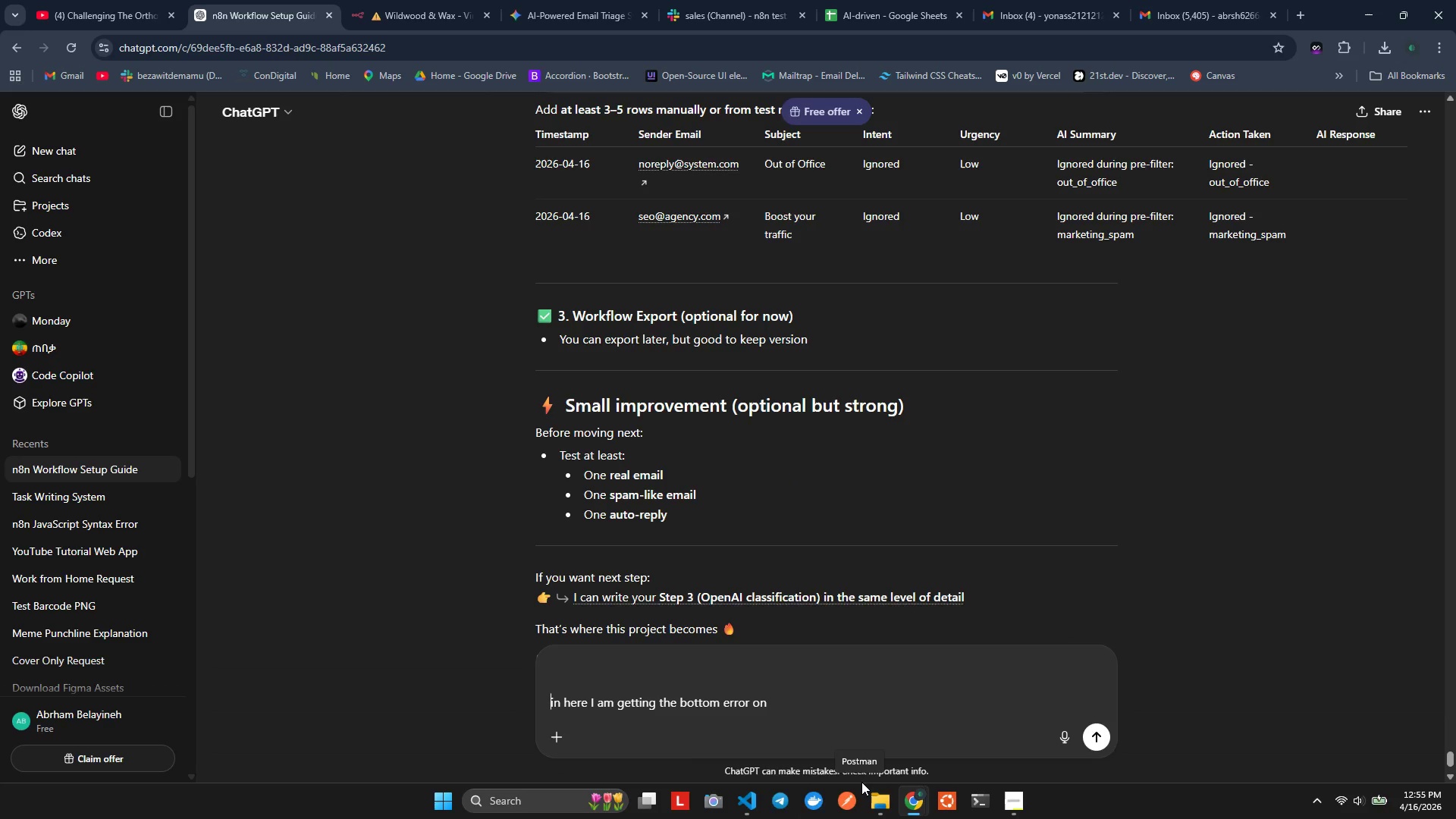 
key(Alt+ArrowUp)
 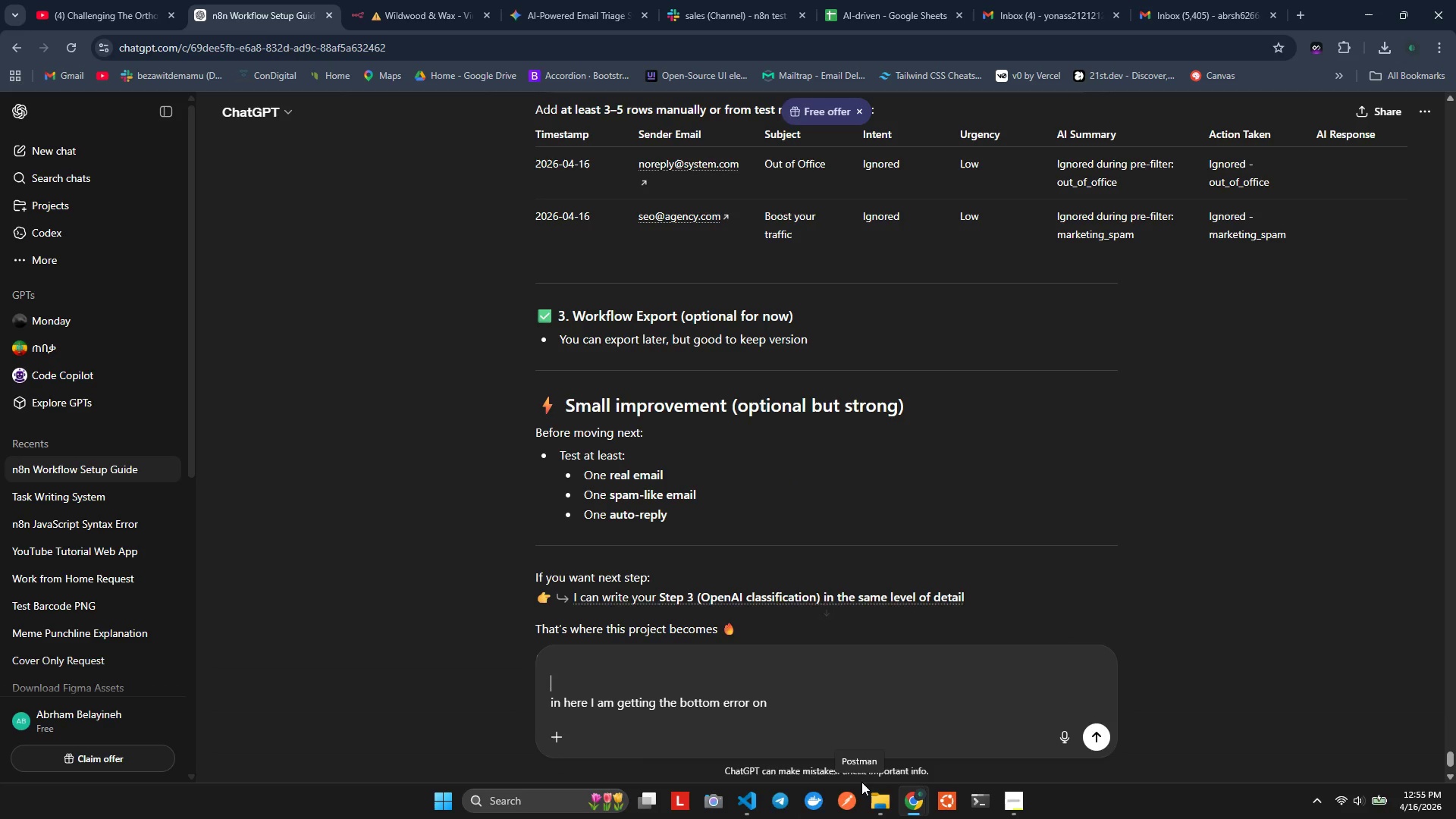 
key(Alt+ArrowUp)
 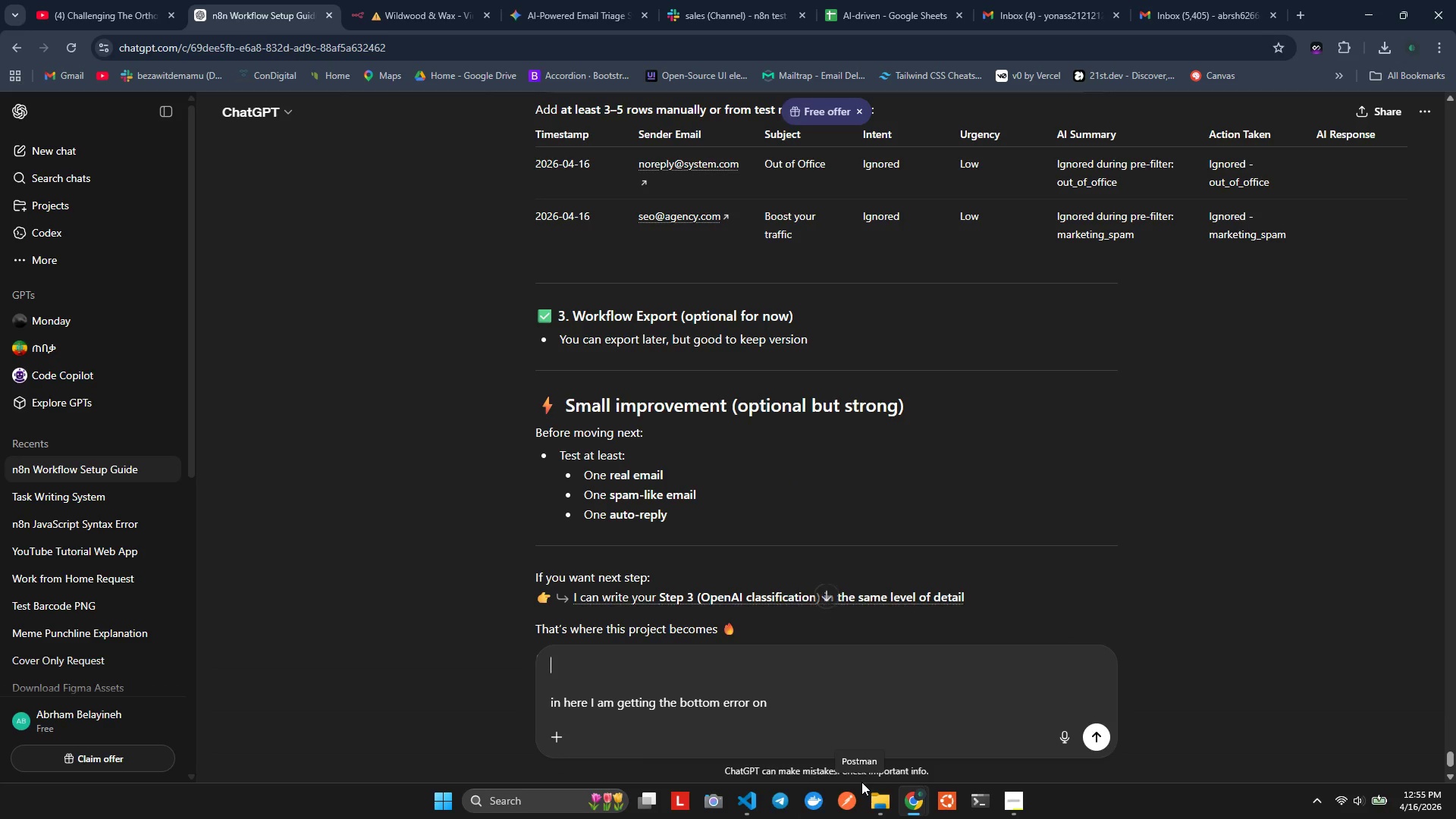 
key(Alt+ArrowUp)
 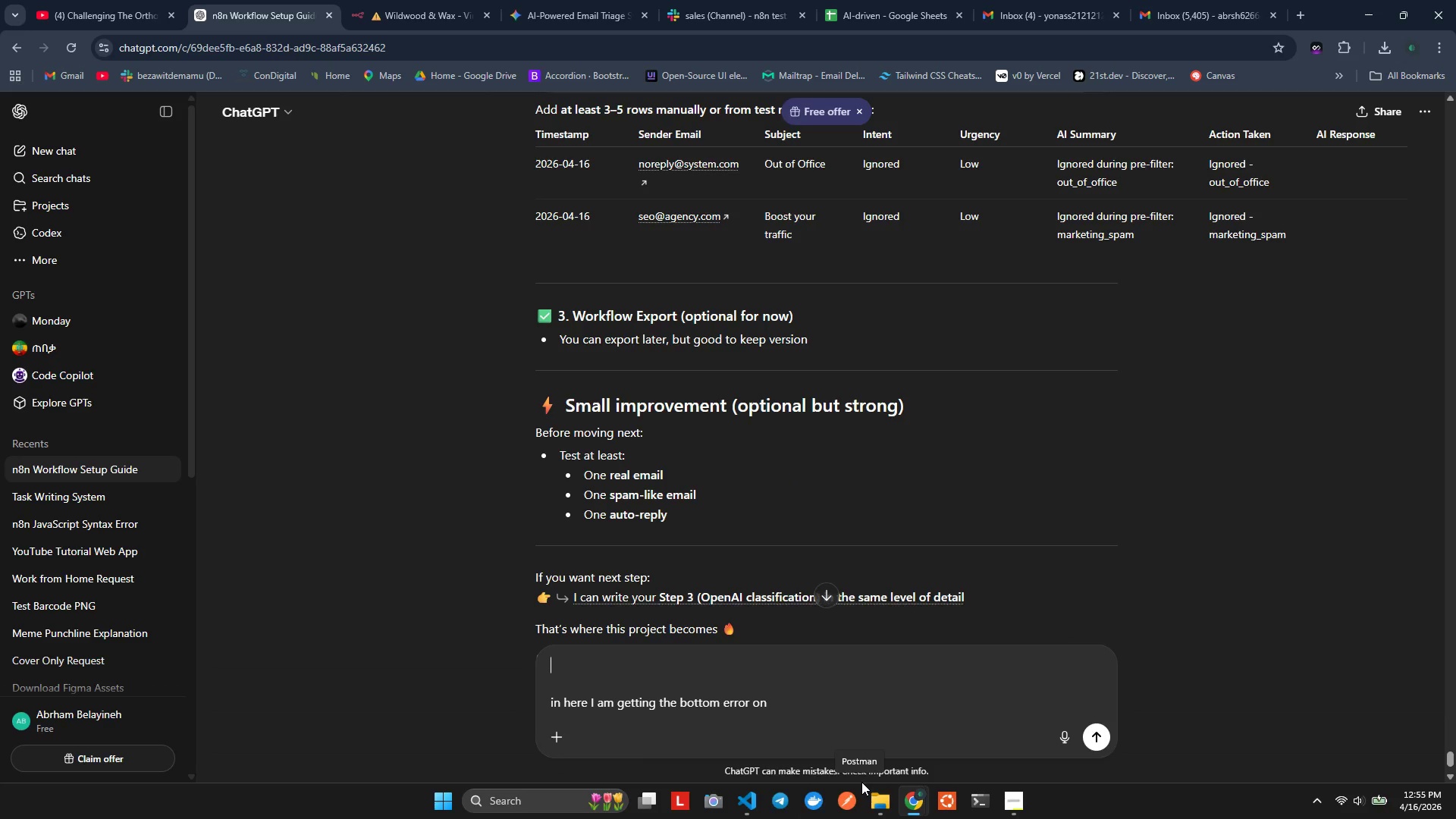 
key(Alt+Control+ControlLeft)
 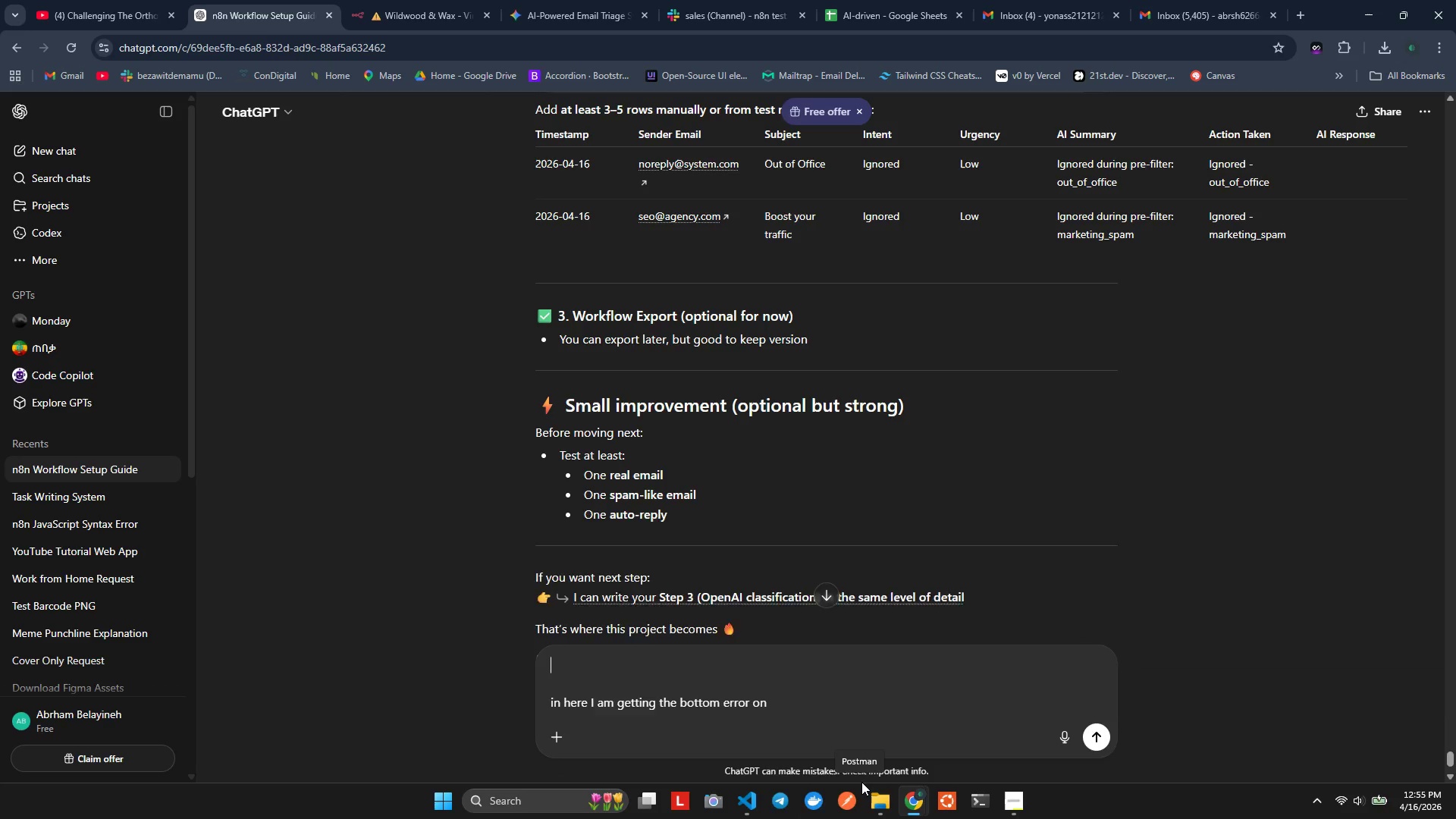 
key(Alt+Control+V)
 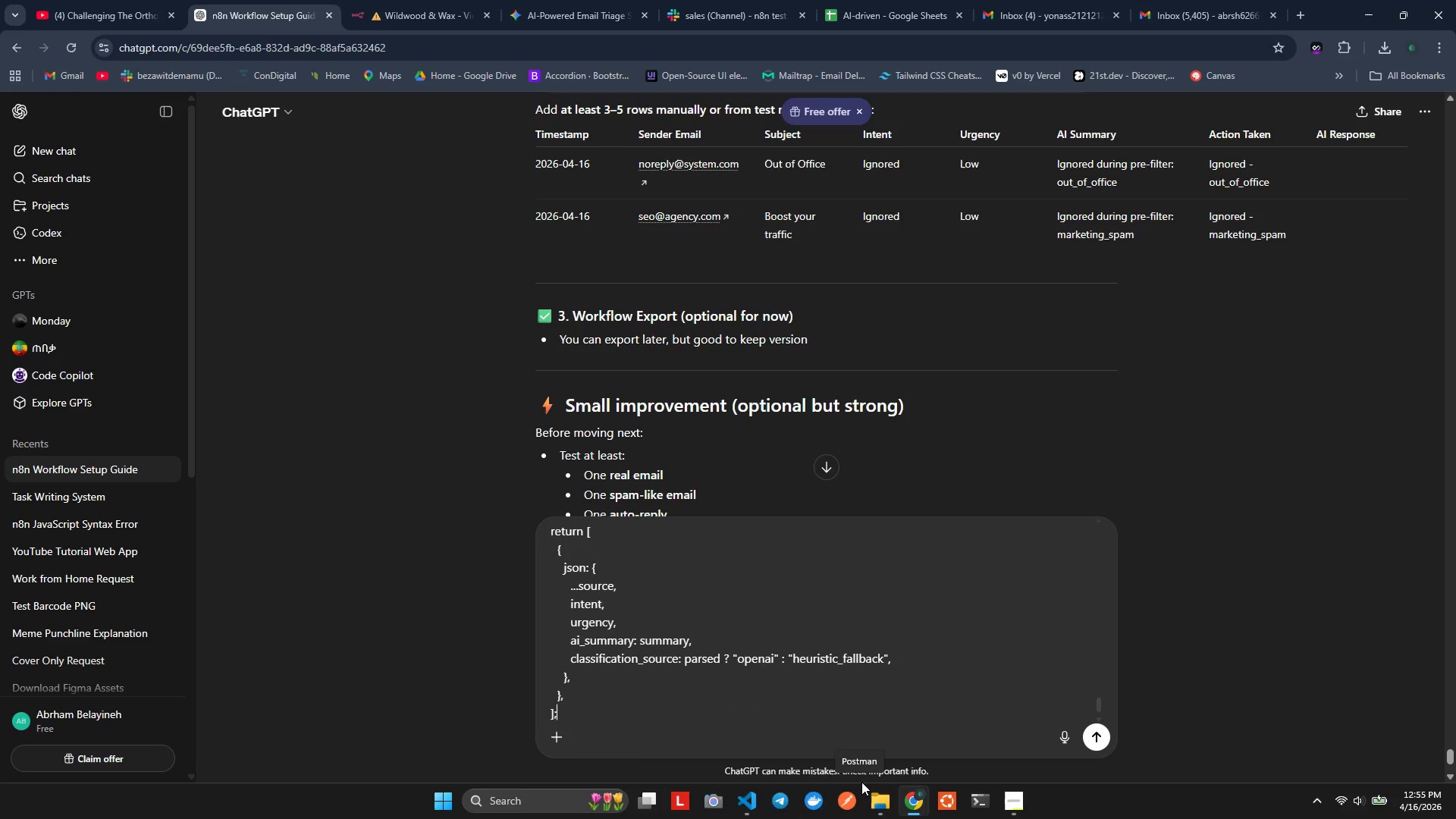 
key(Alt+Shift+Enter)
 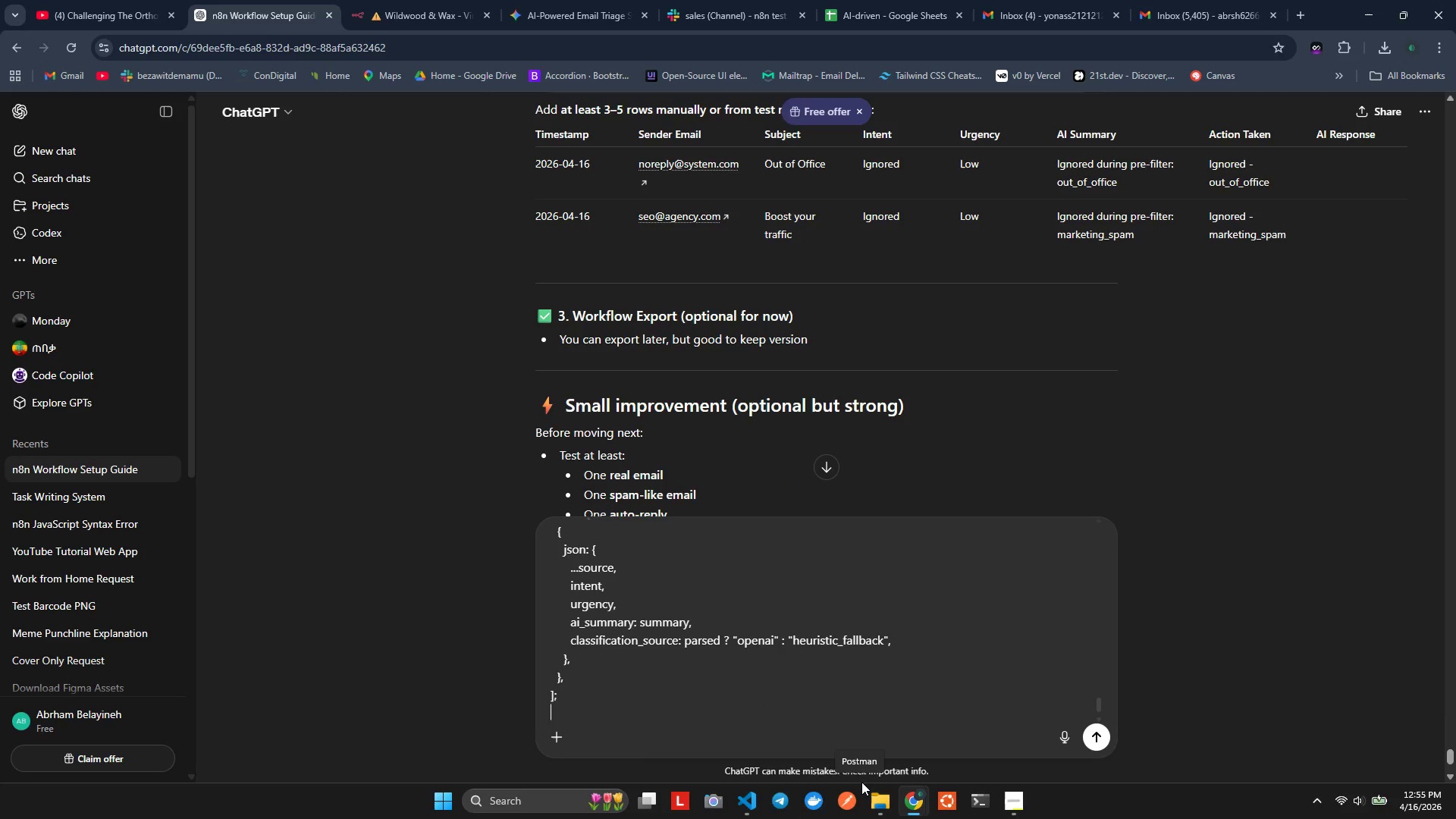 
key(Alt+AltLeft)
 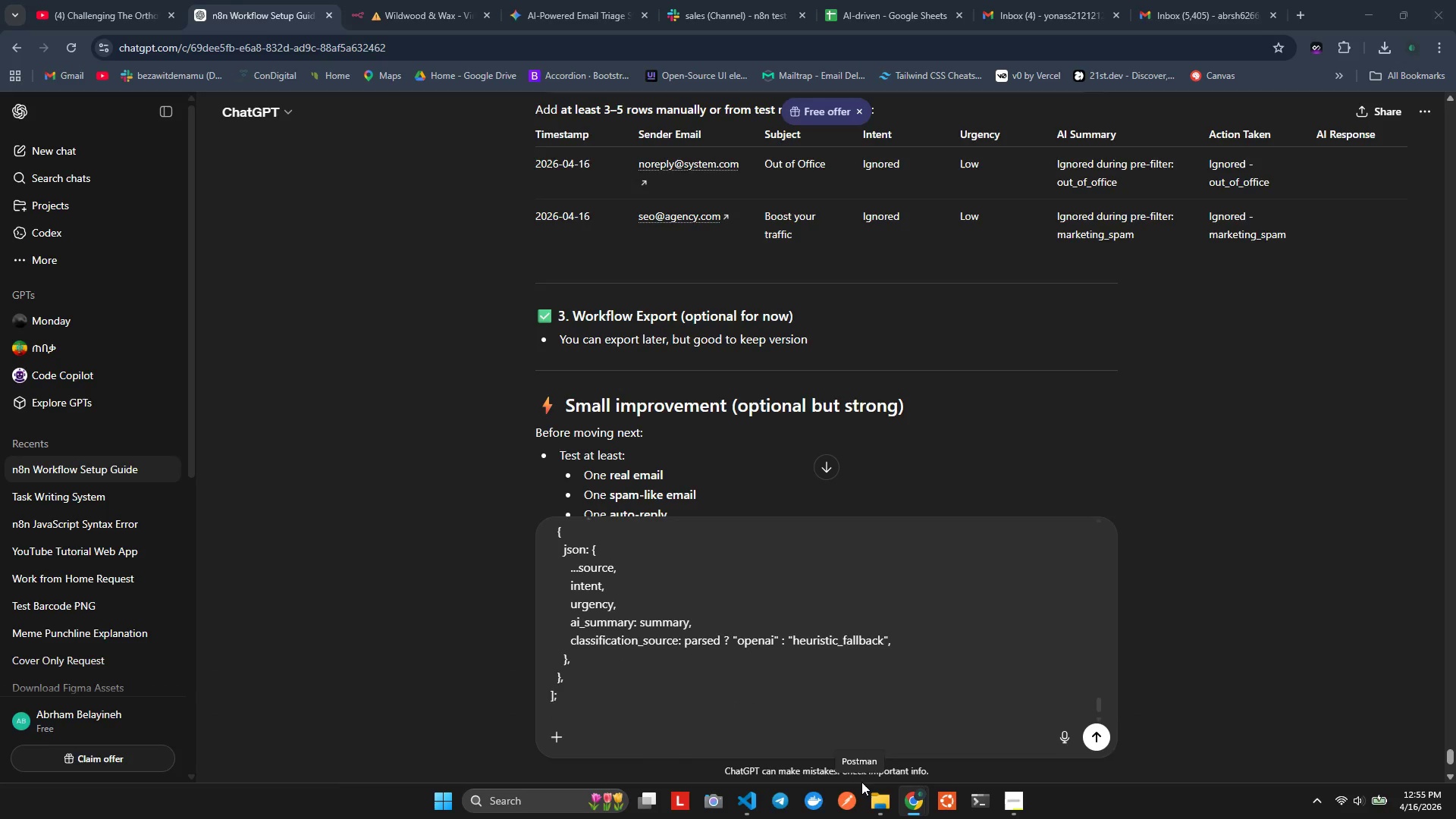 
key(Alt+Tab)